 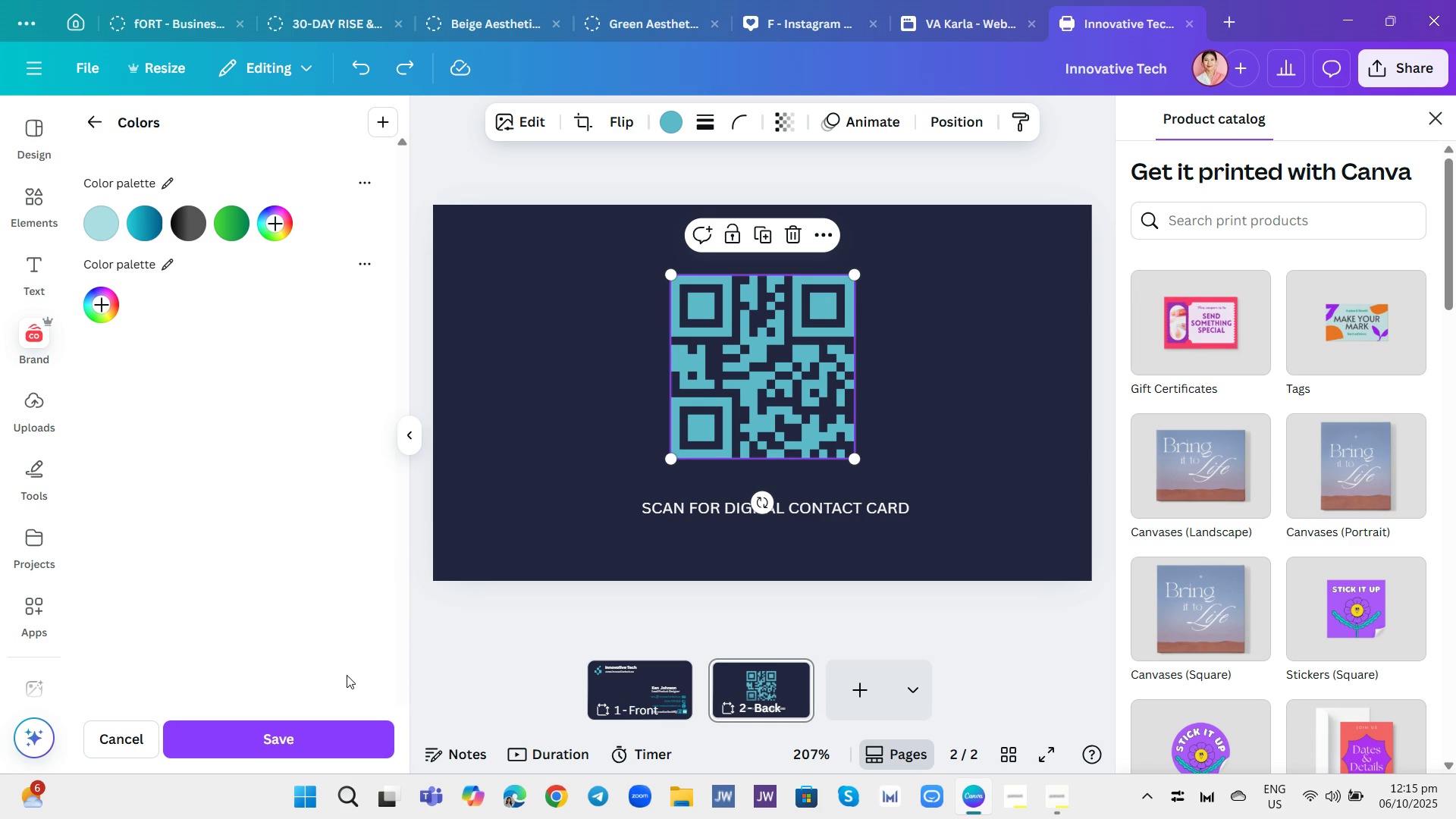 
left_click([140, 220])
 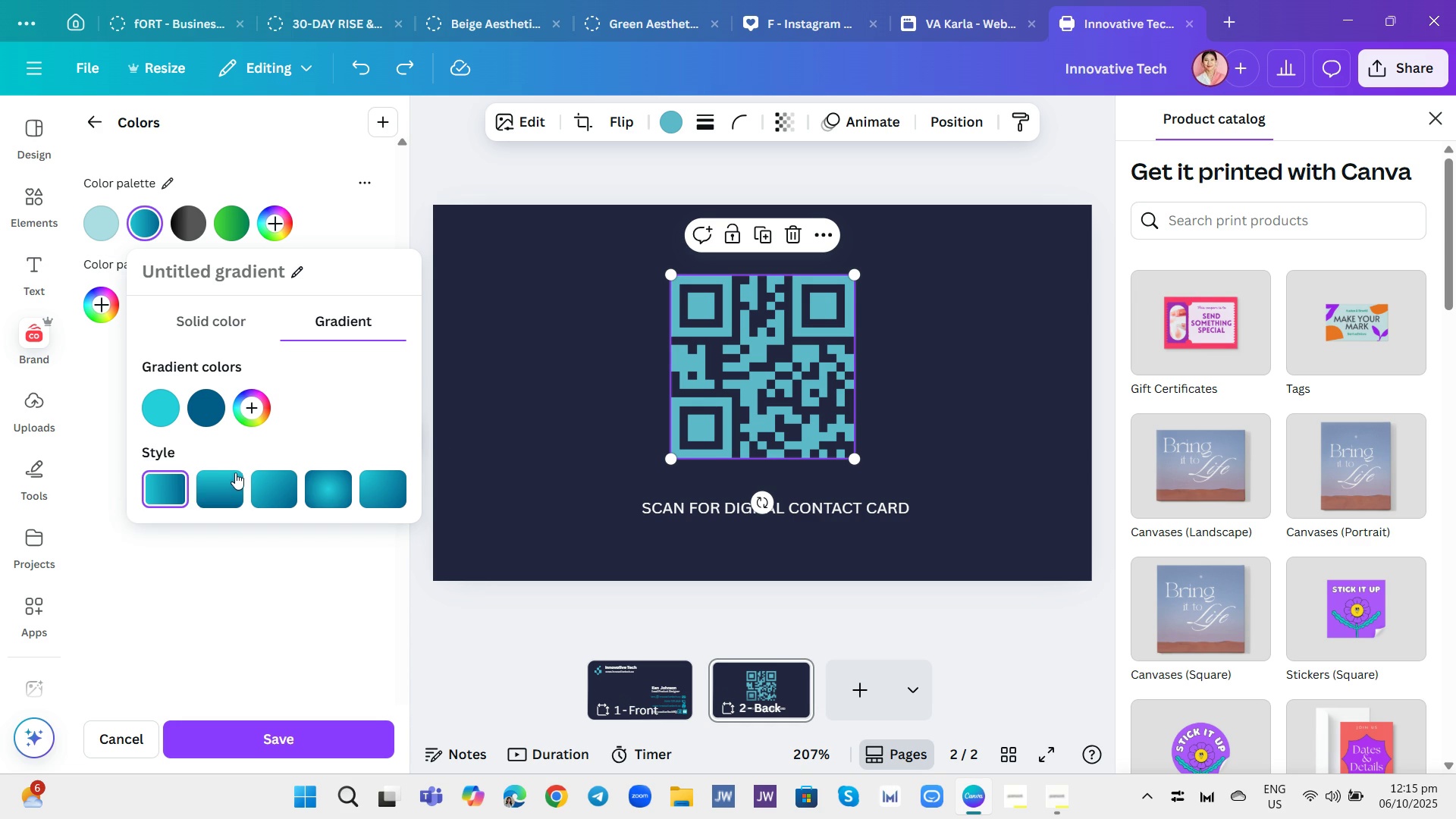 
left_click([231, 479])
 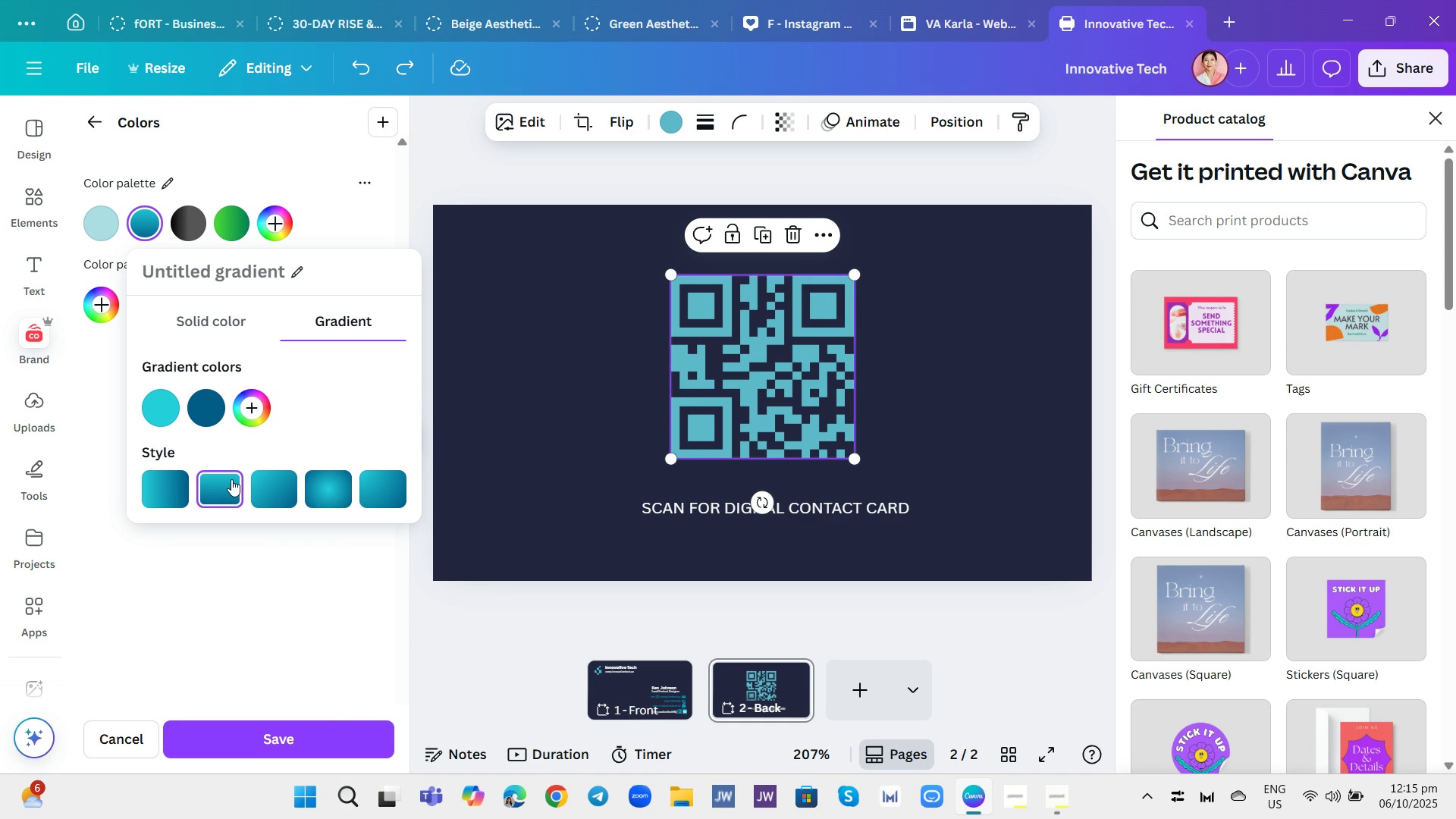 
double_click([231, 479])
 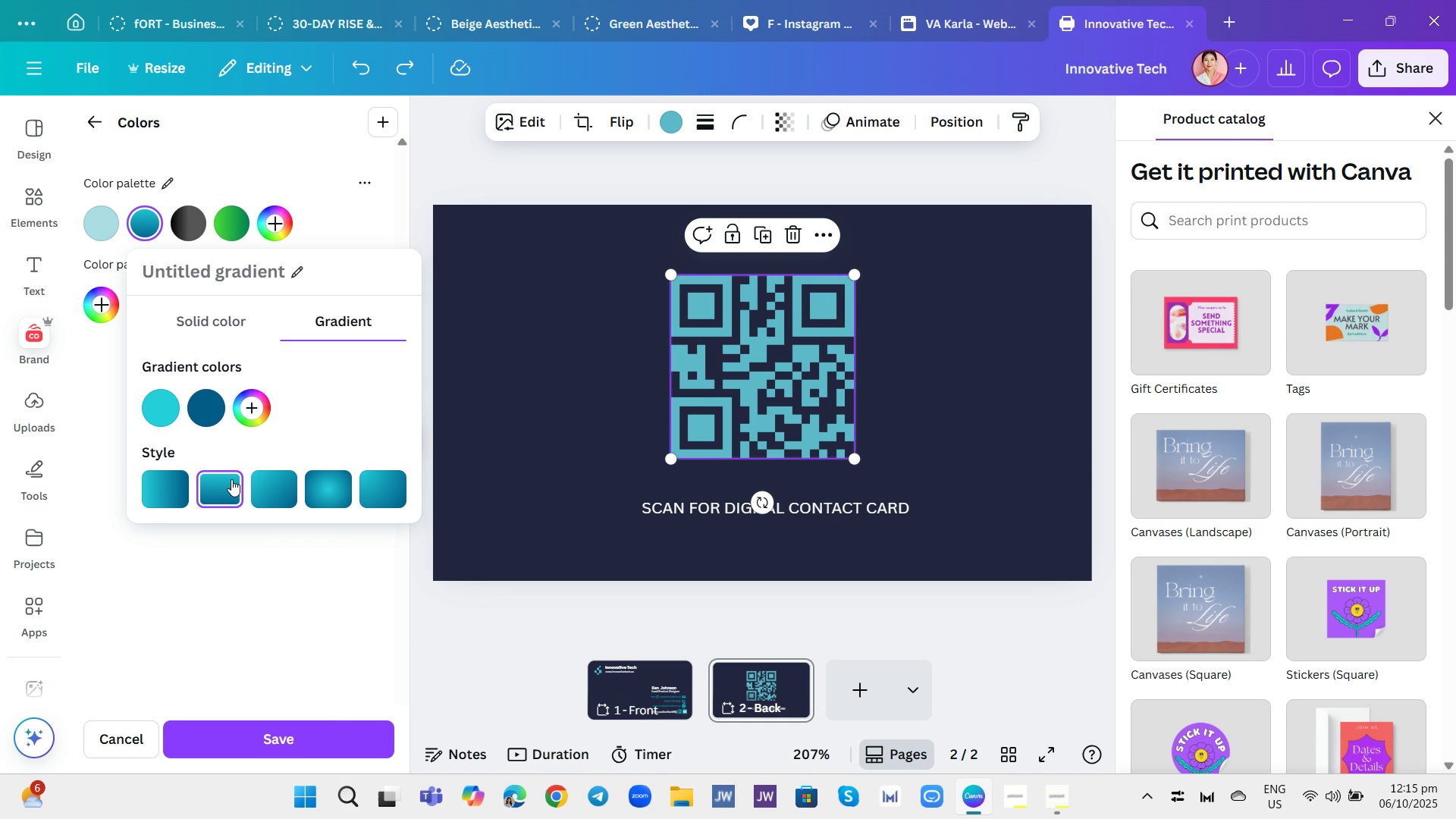 
left_click([231, 479])
 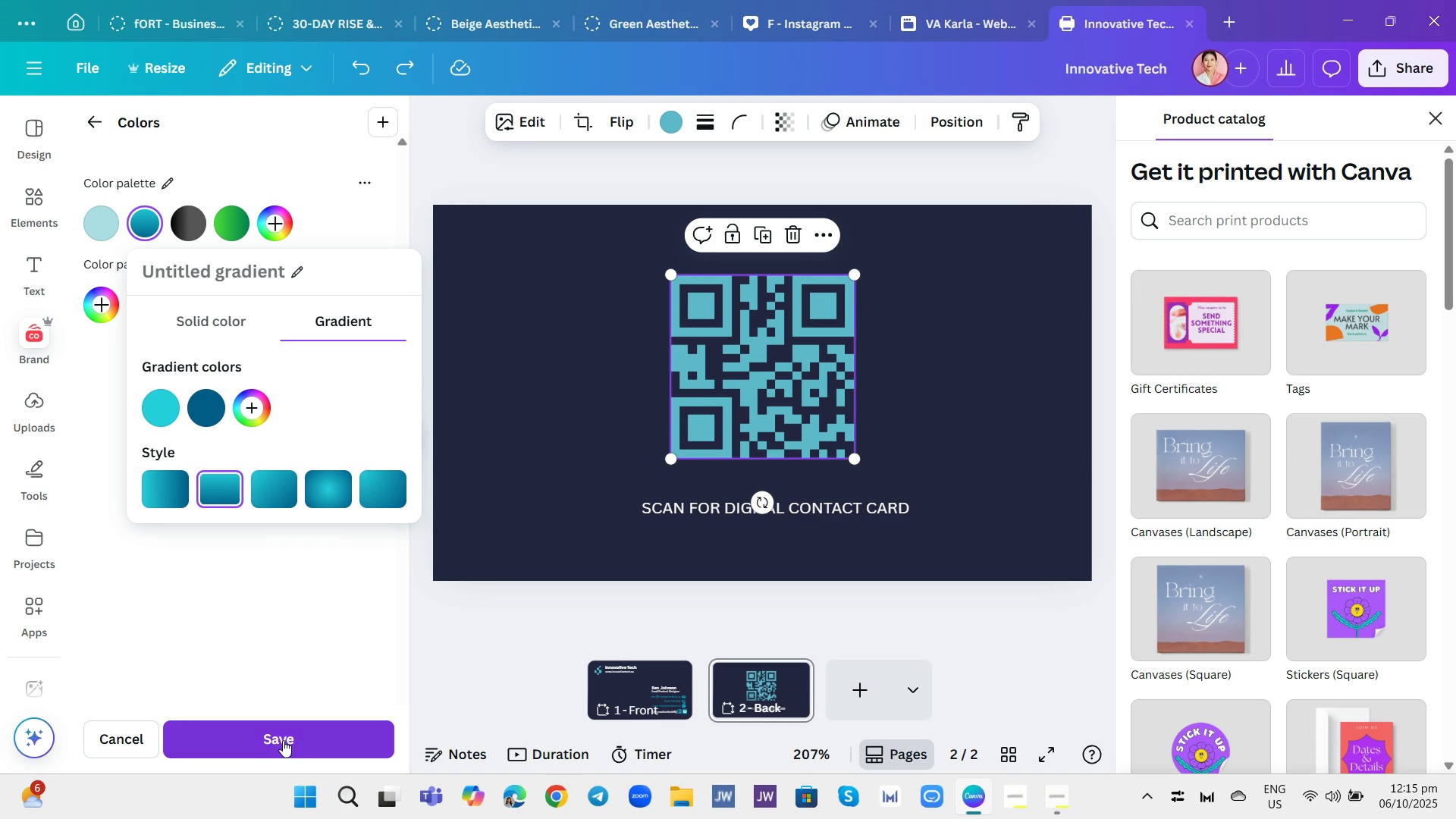 
left_click([284, 740])
 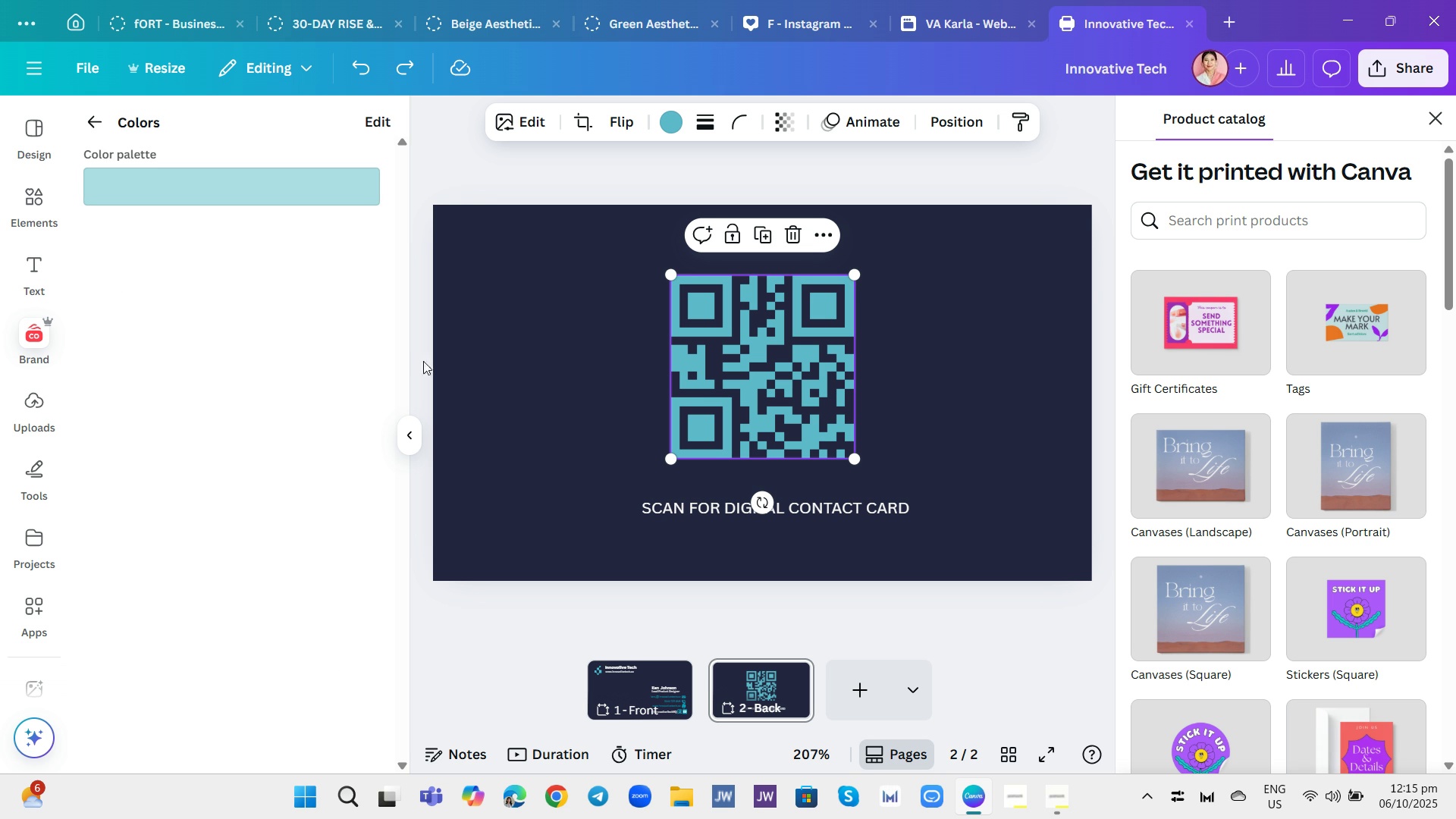 
wait(5.53)
 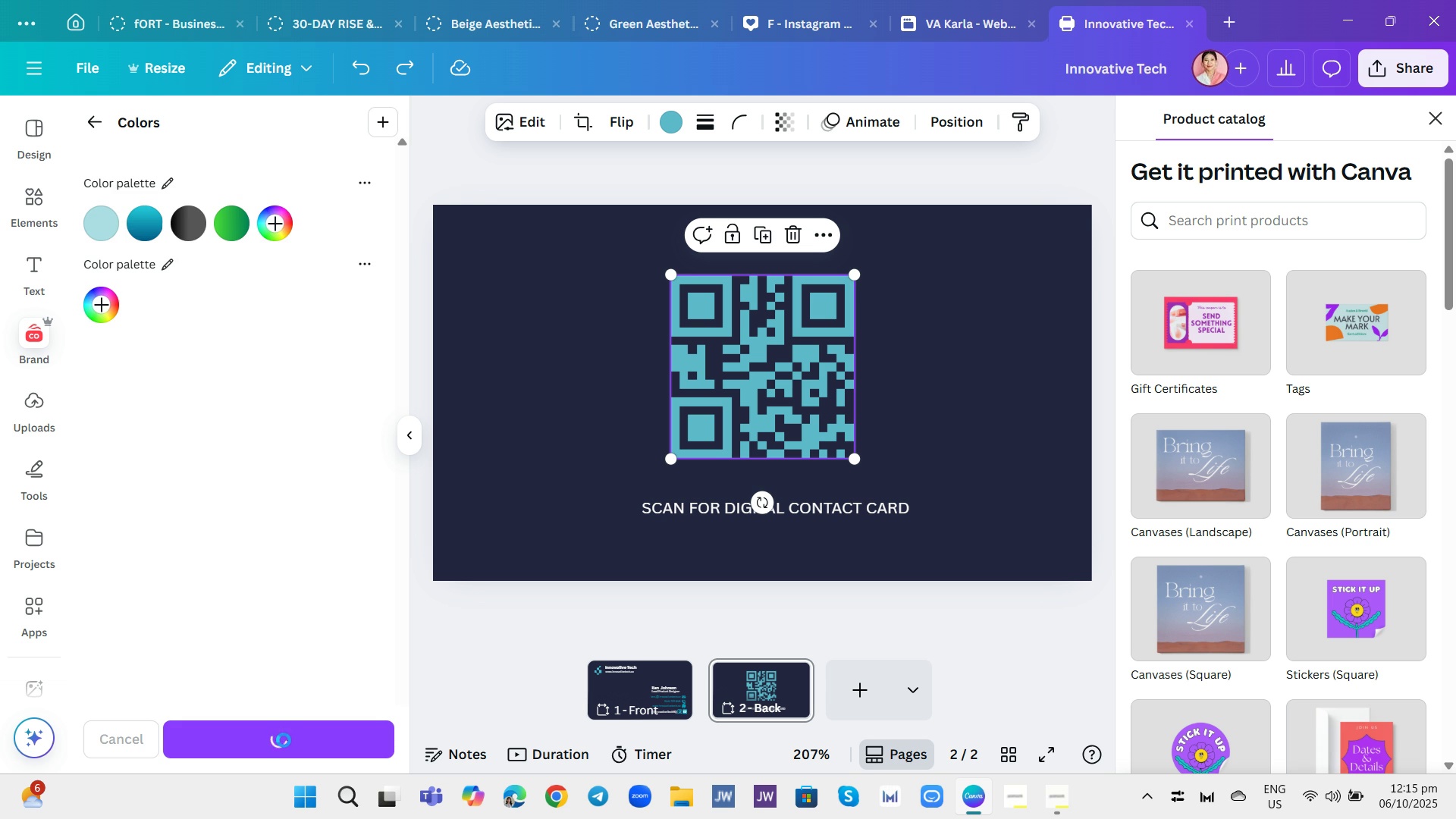 
left_click([379, 117])
 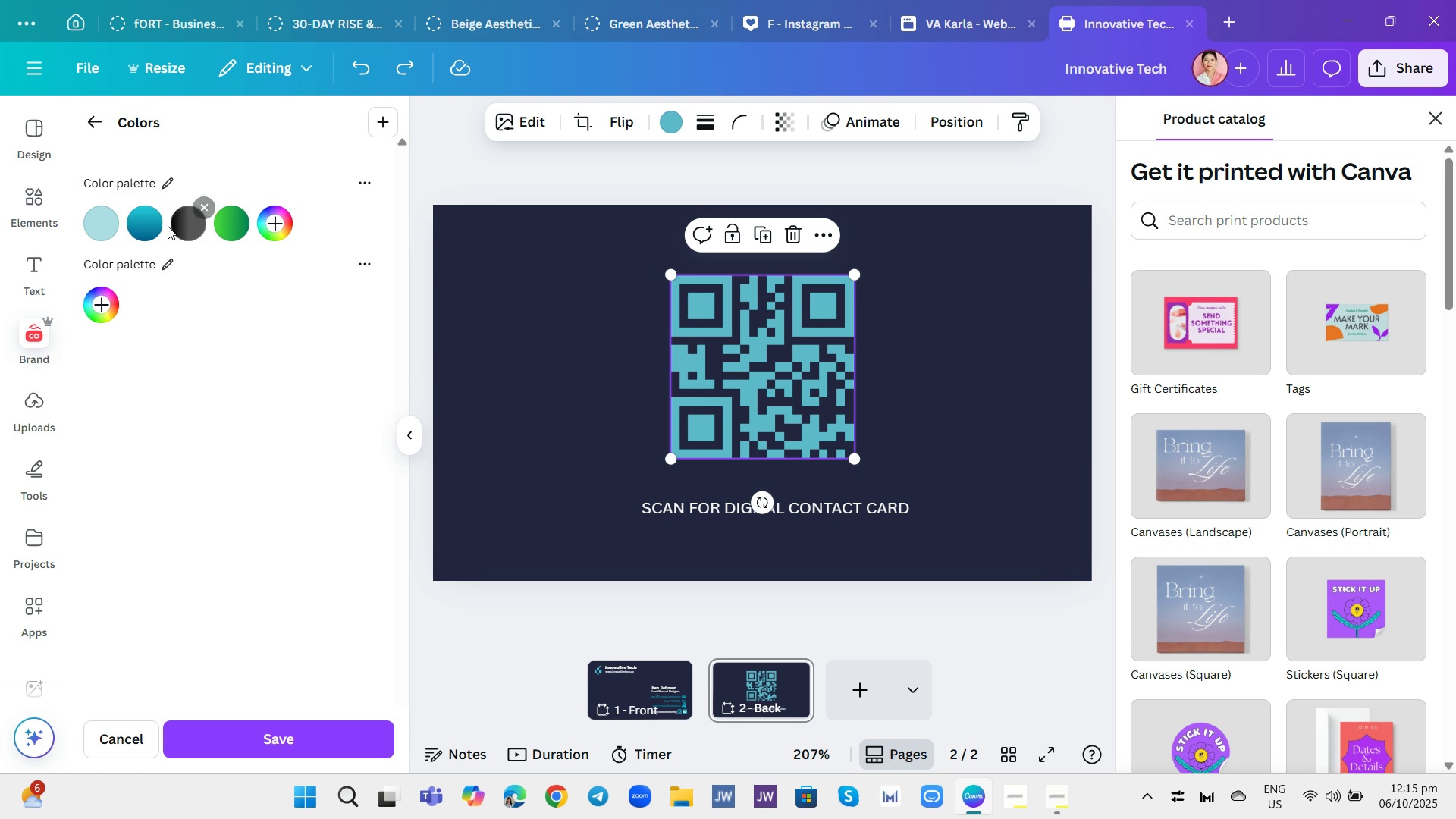 
mouse_move([177, 217])
 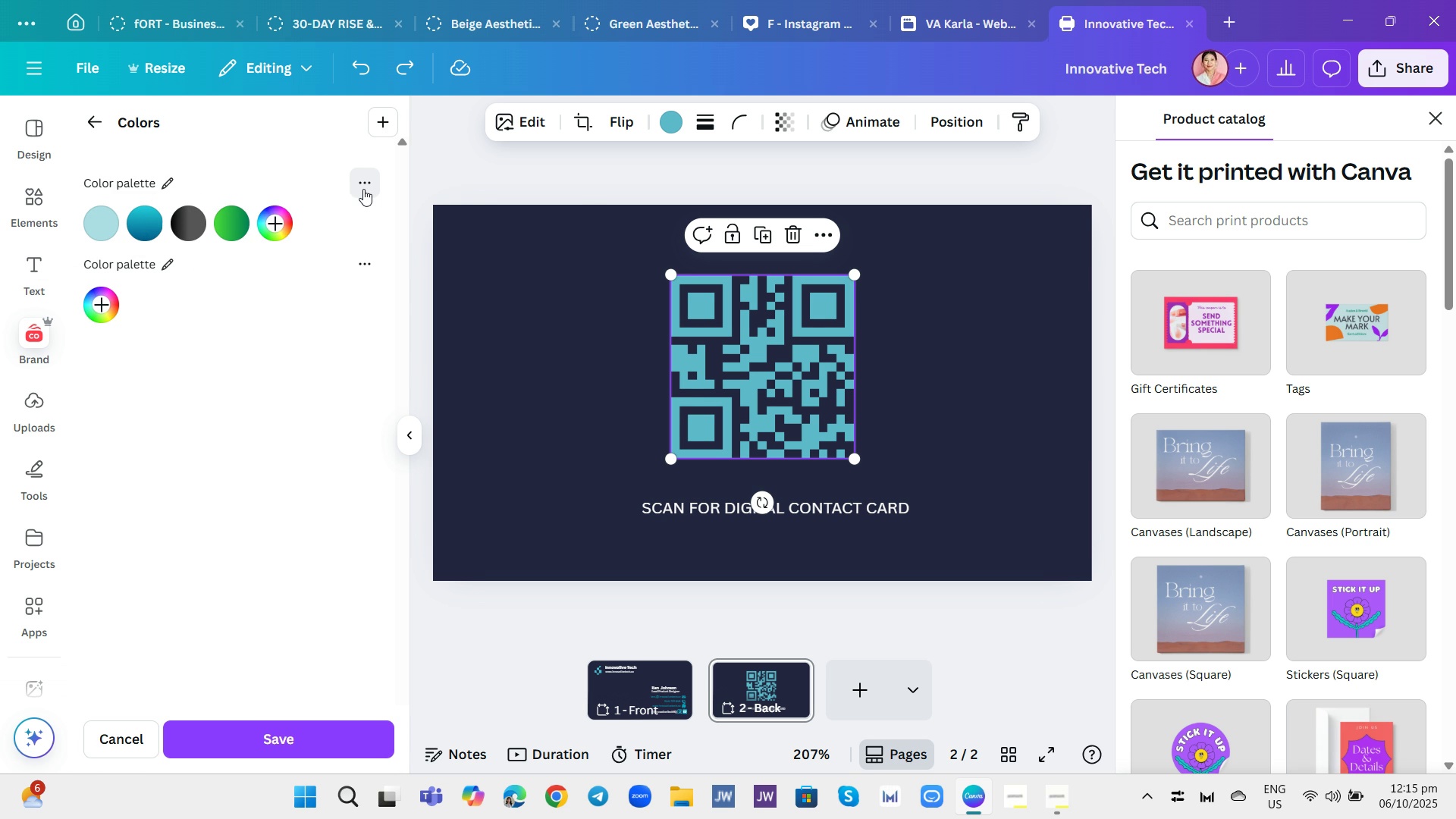 
left_click([363, 189])
 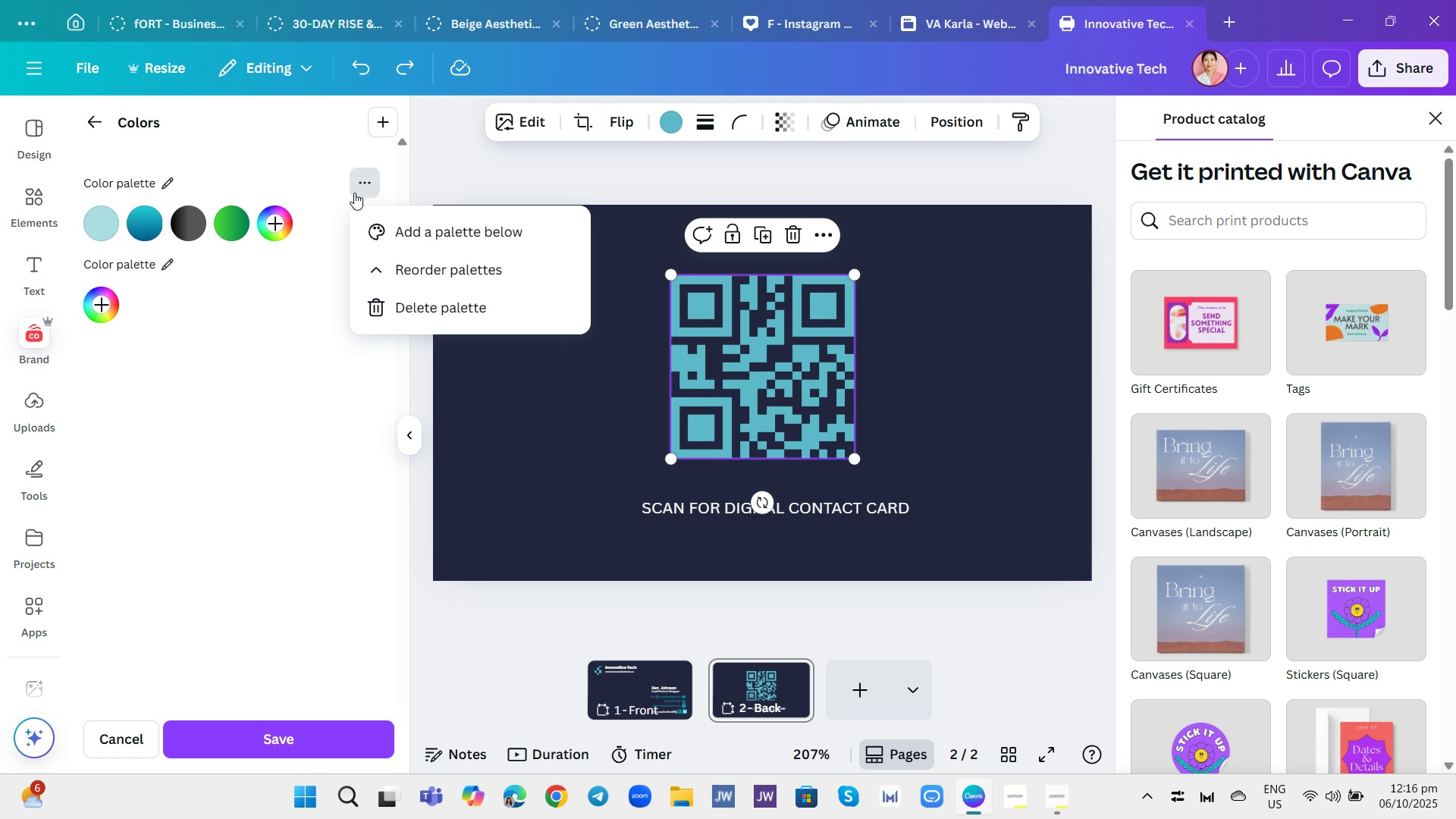 
wait(9.96)
 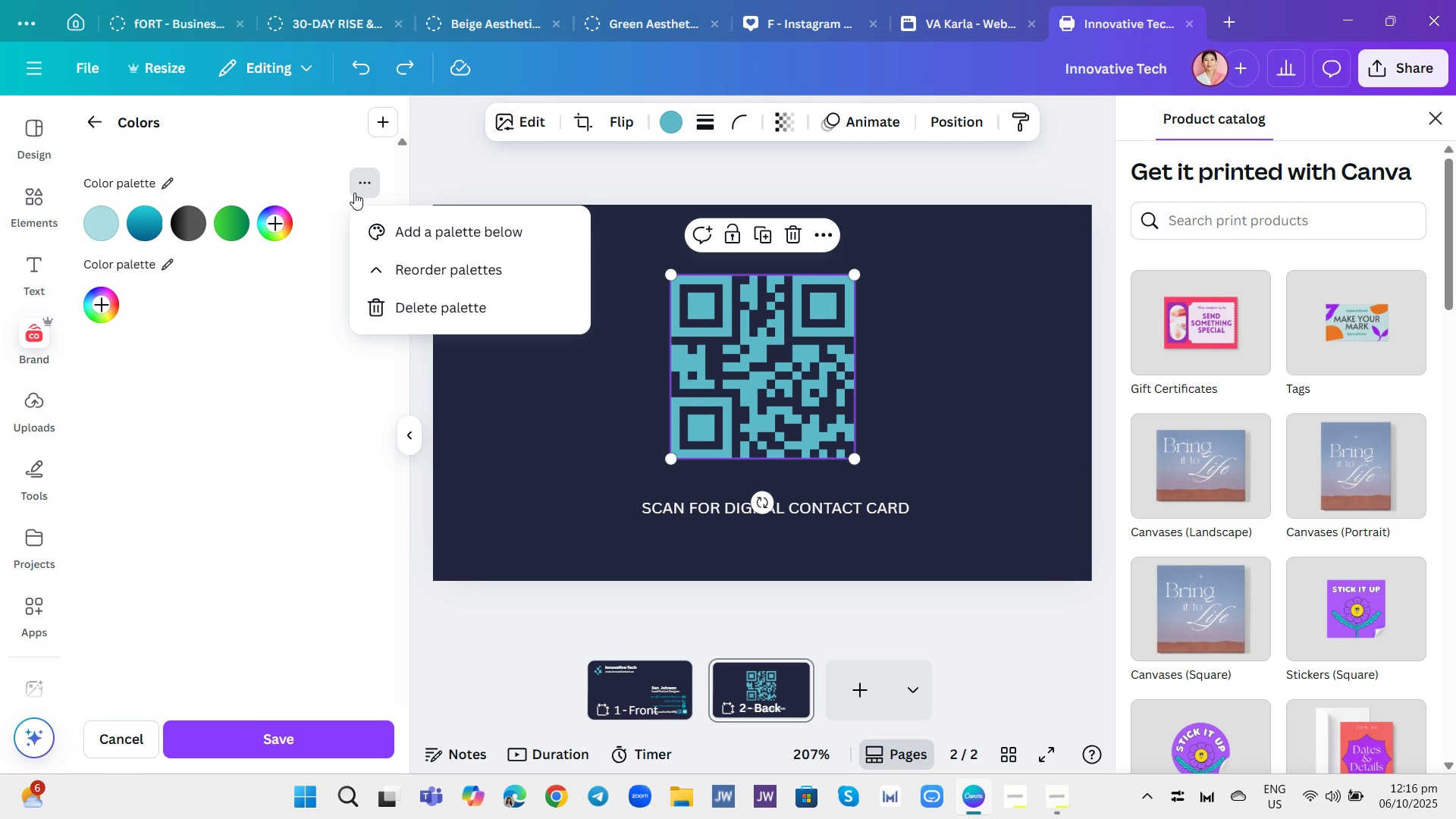 
left_click([139, 219])
 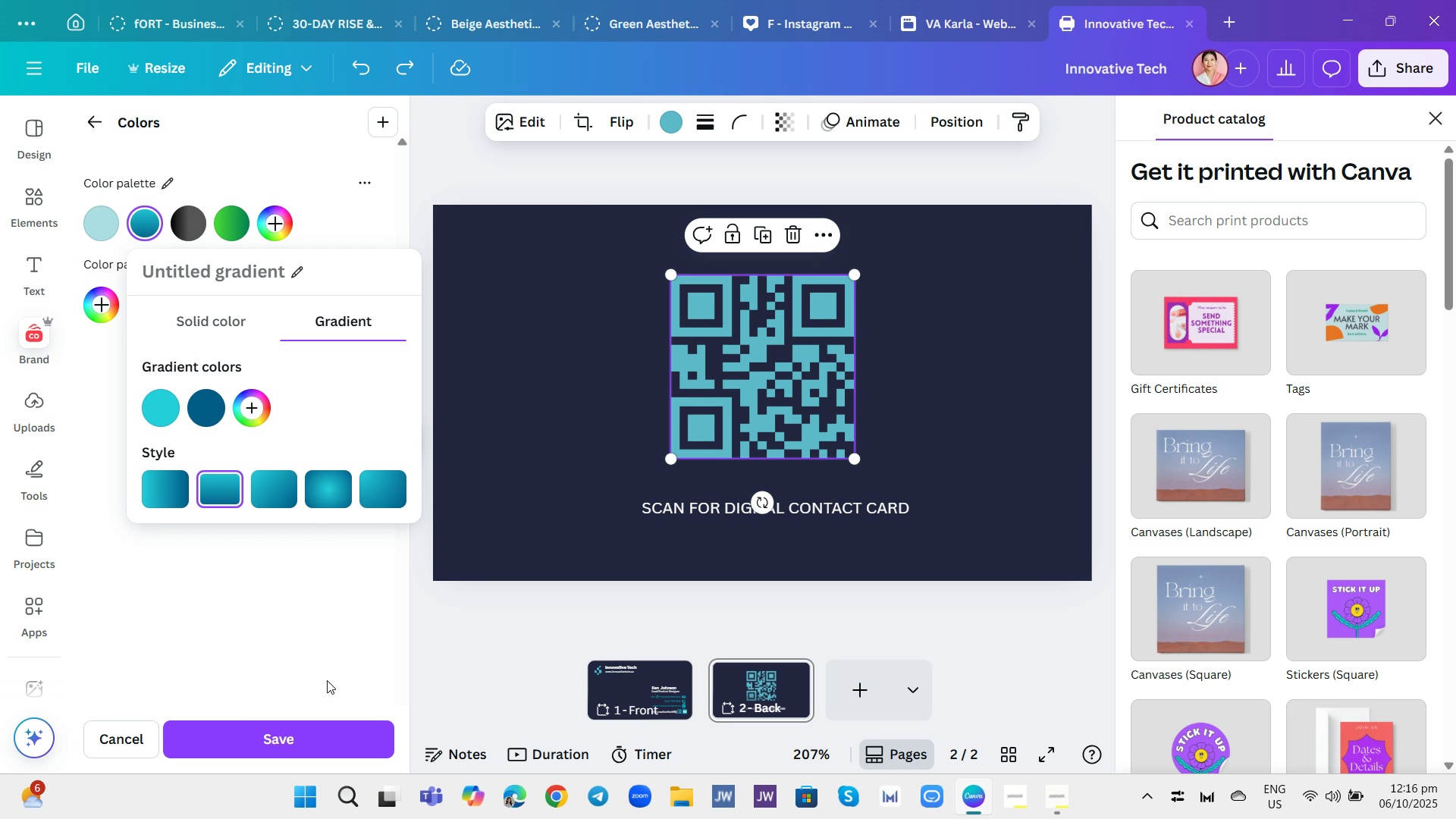 
left_click([314, 730])
 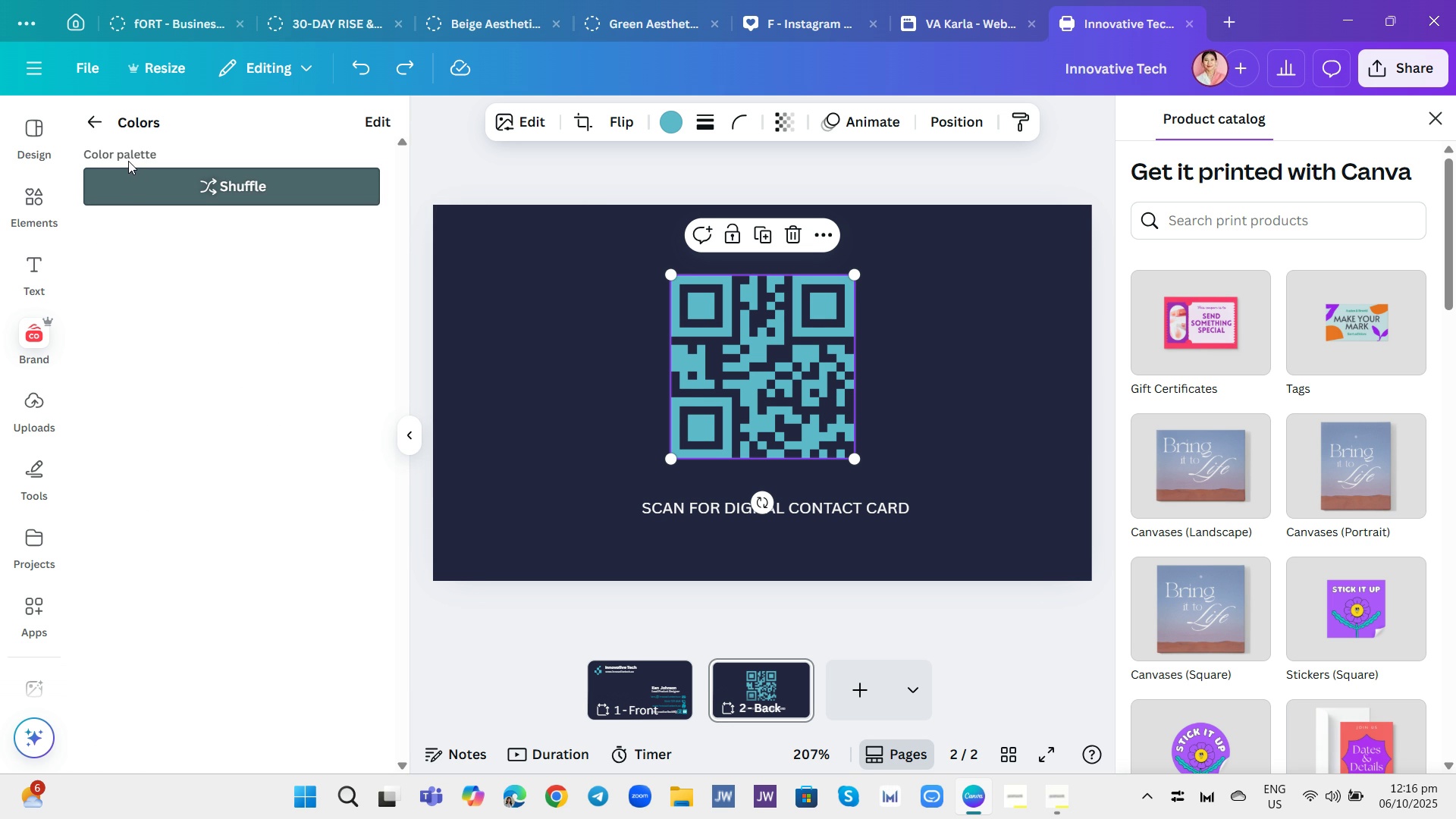 
wait(8.39)
 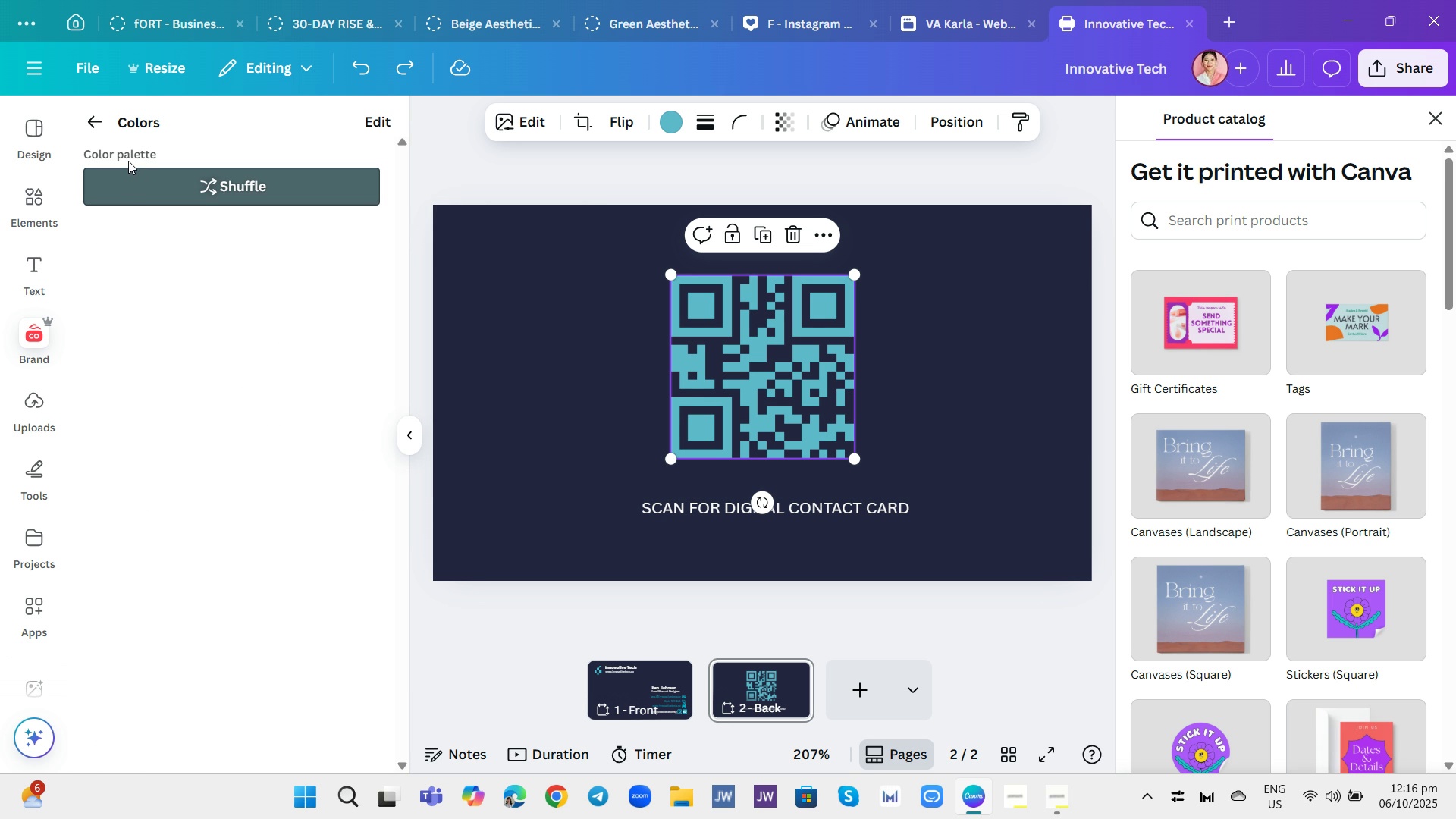 
left_click([296, 180])
 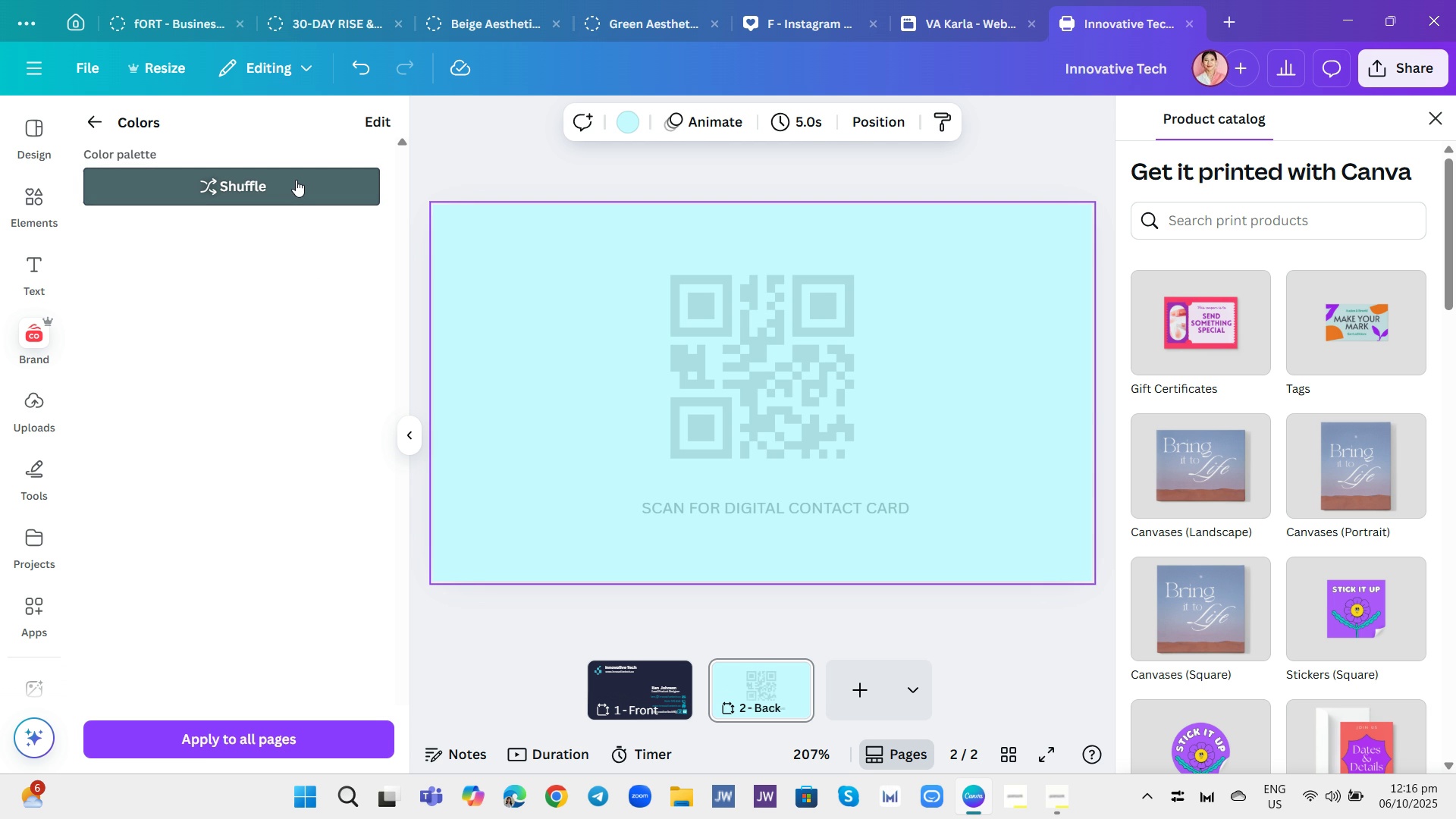 
left_click([296, 180])
 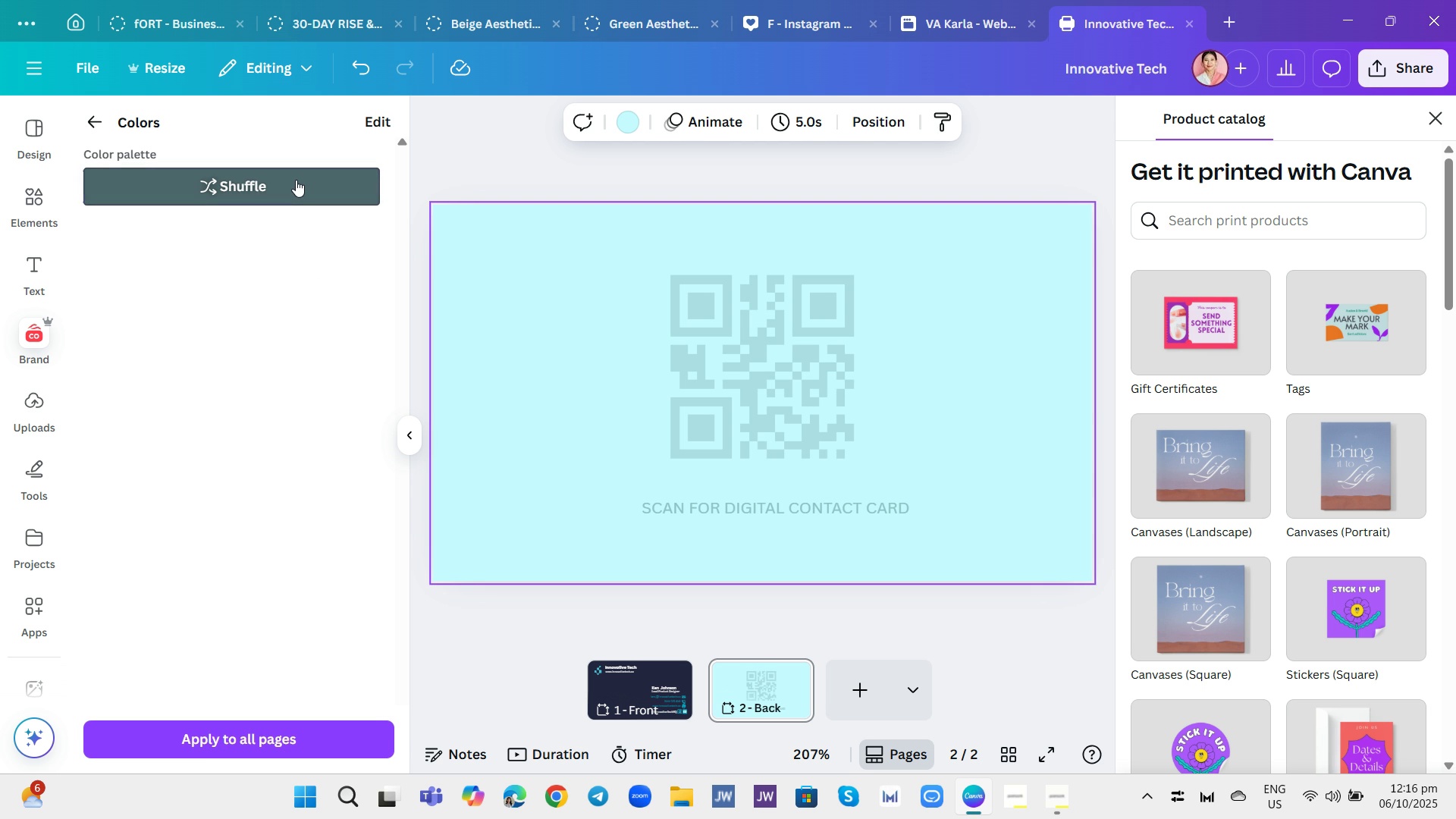 
left_click([296, 180])
 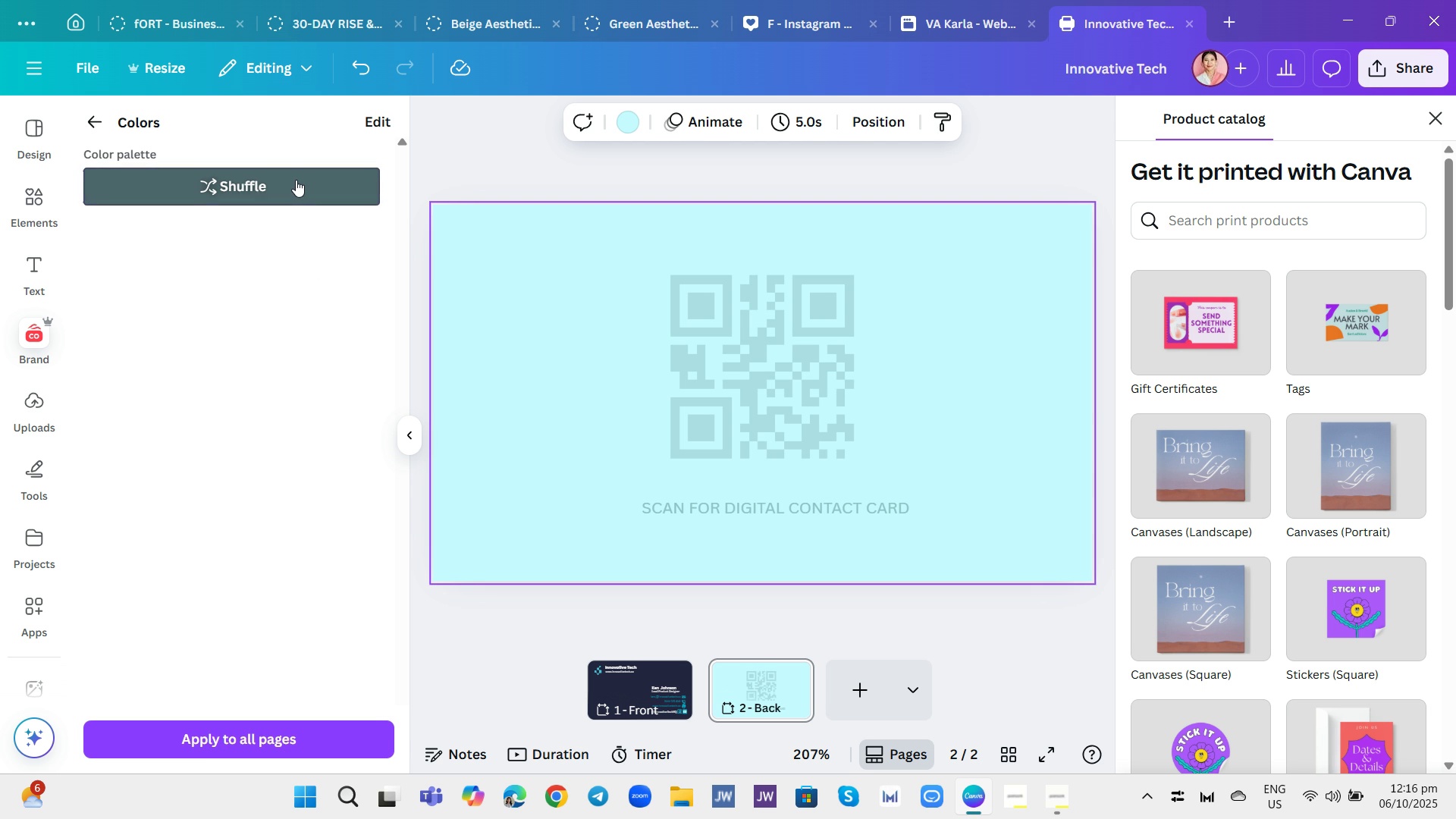 
left_click([296, 180])
 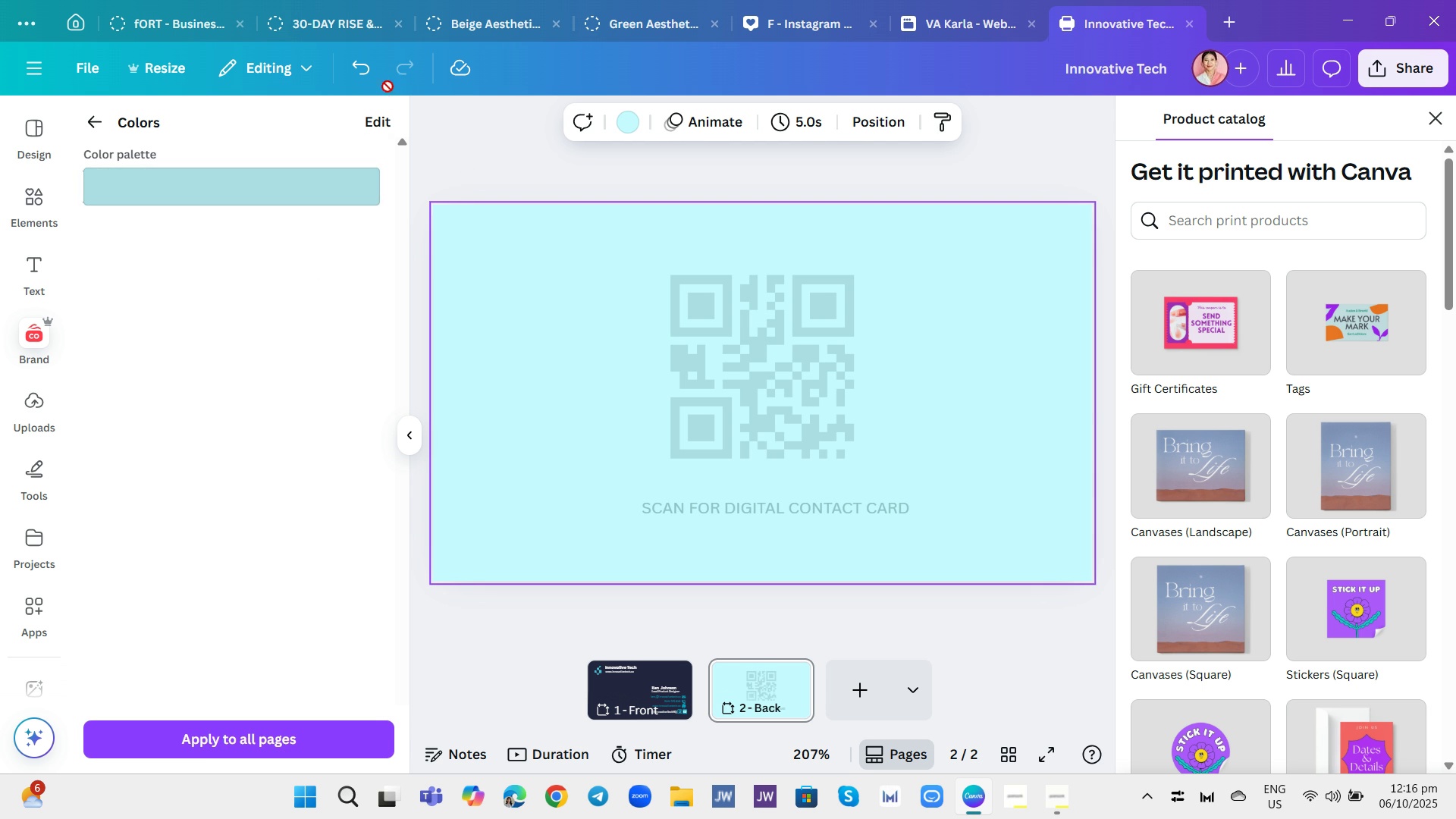 
left_click([353, 65])
 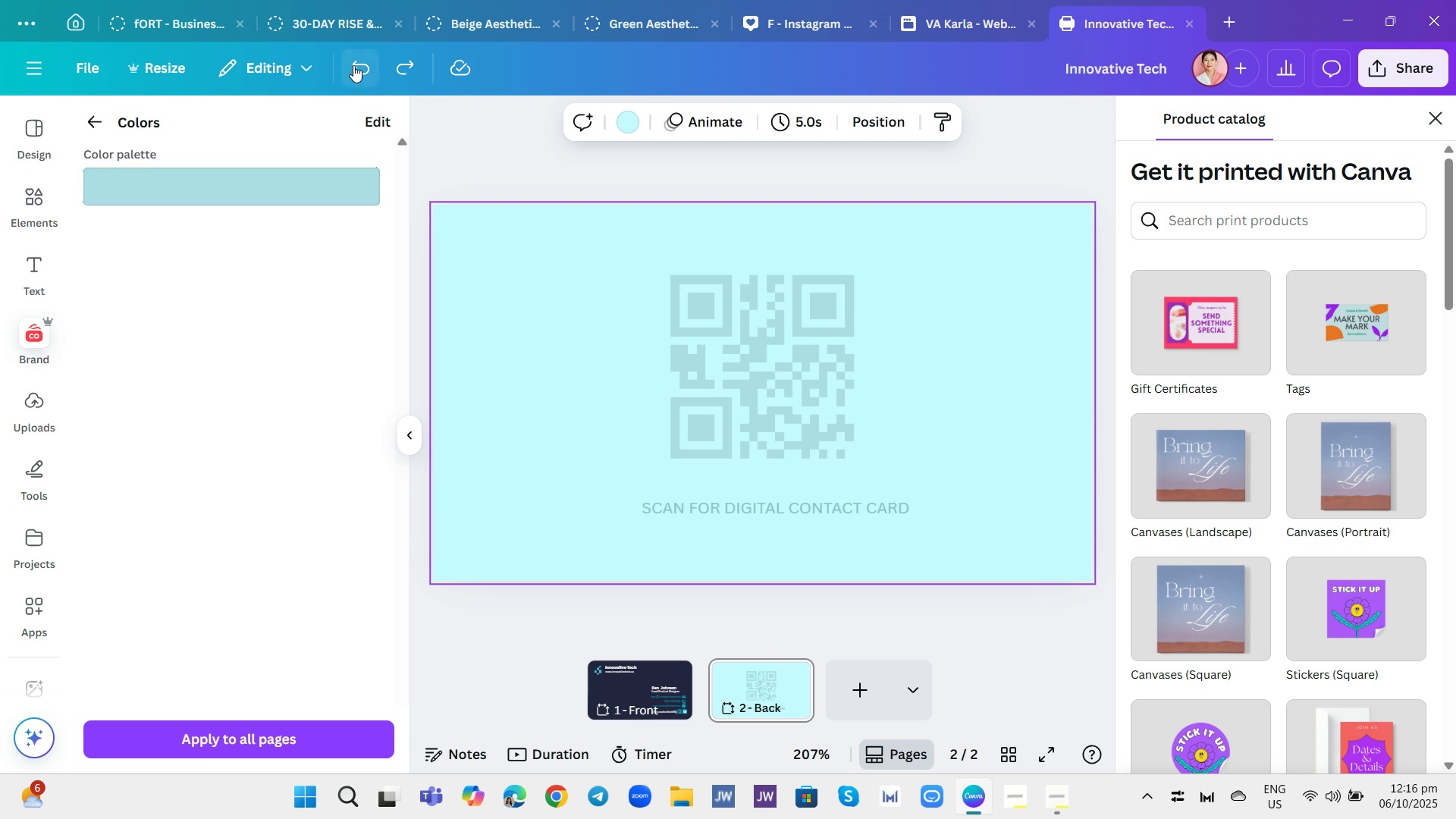 
left_click([353, 65])
 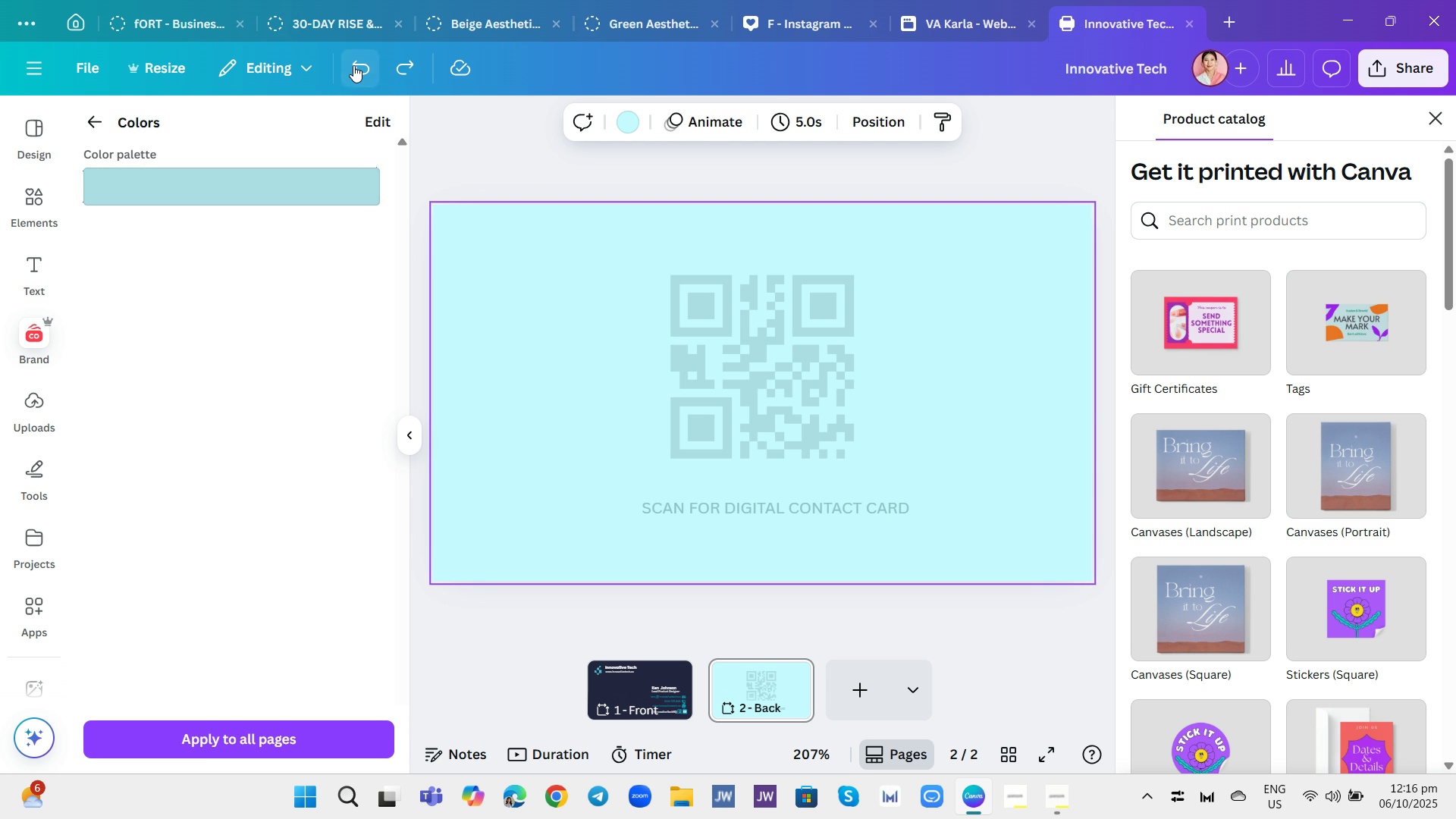 
left_click([353, 65])
 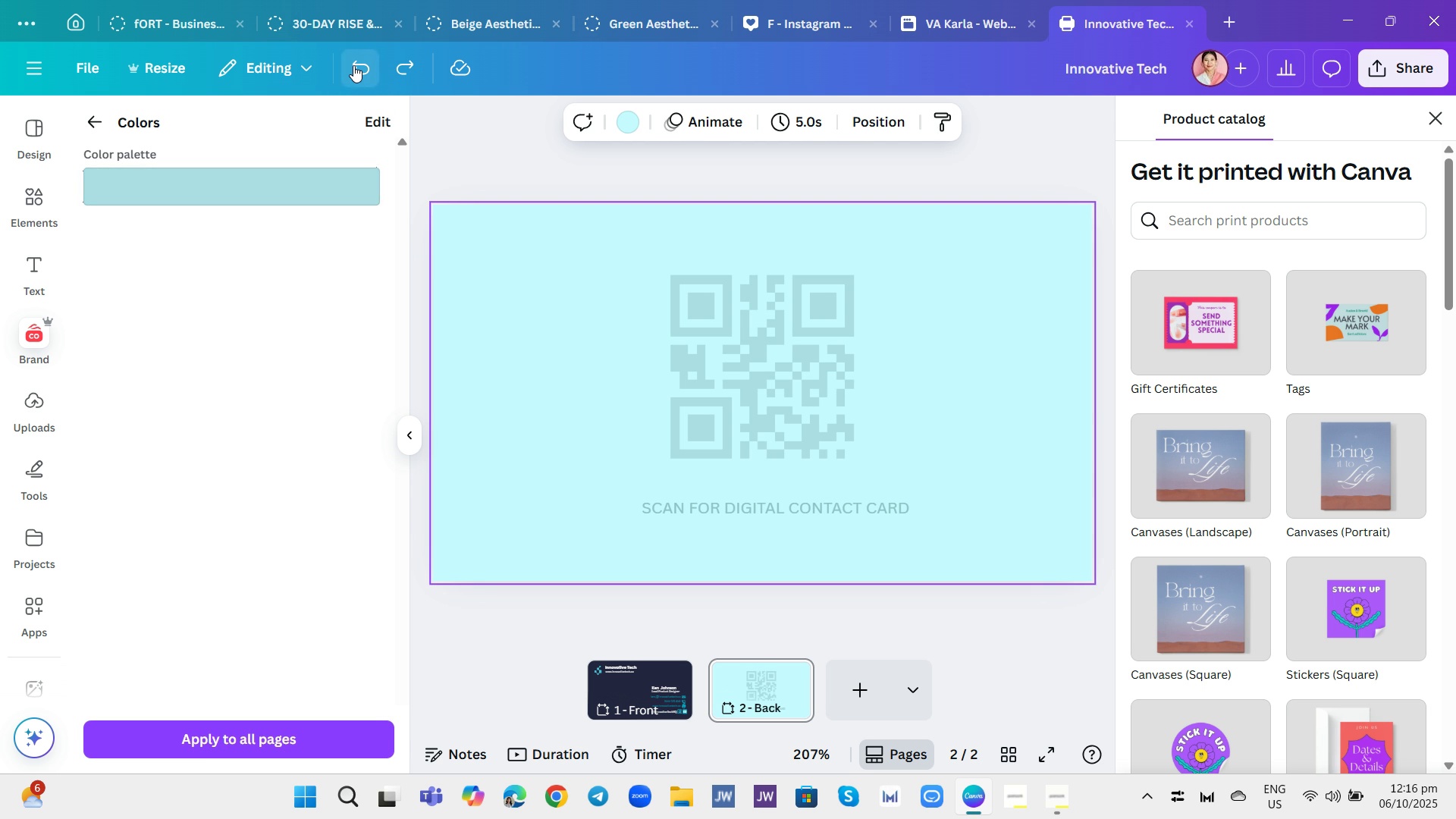 
left_click([353, 65])
 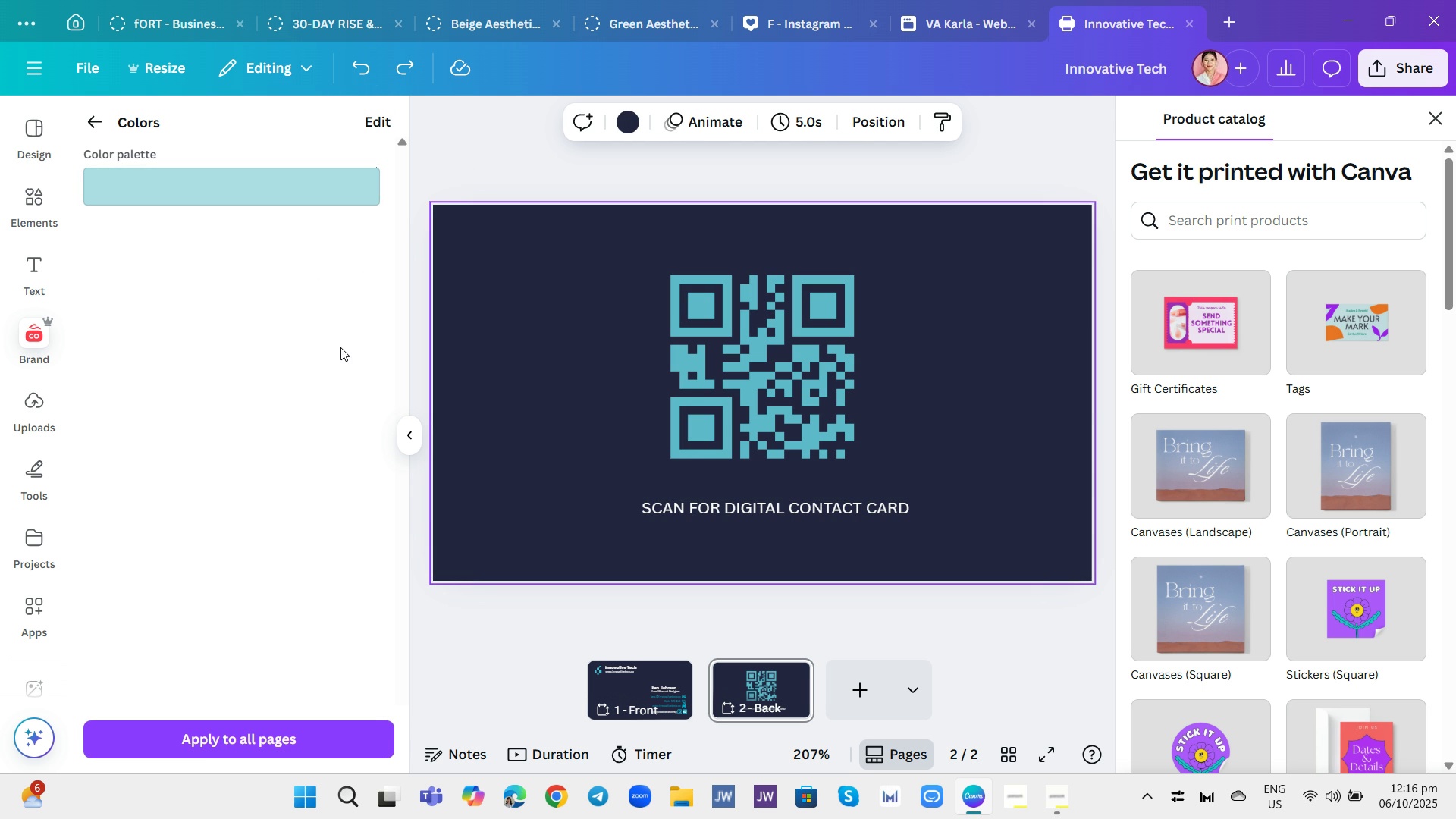 
left_click([340, 349])
 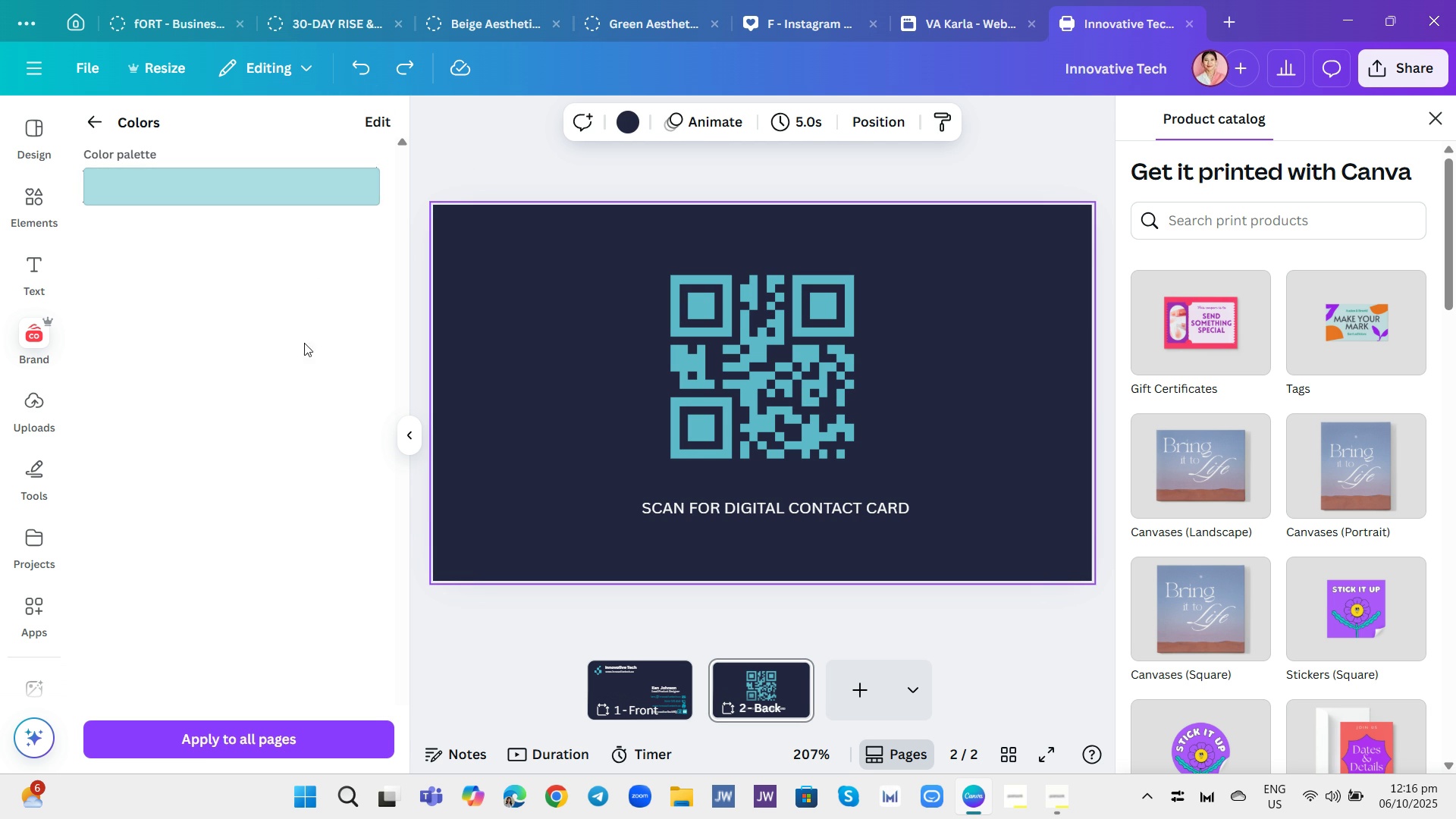 
left_click([300, 345])
 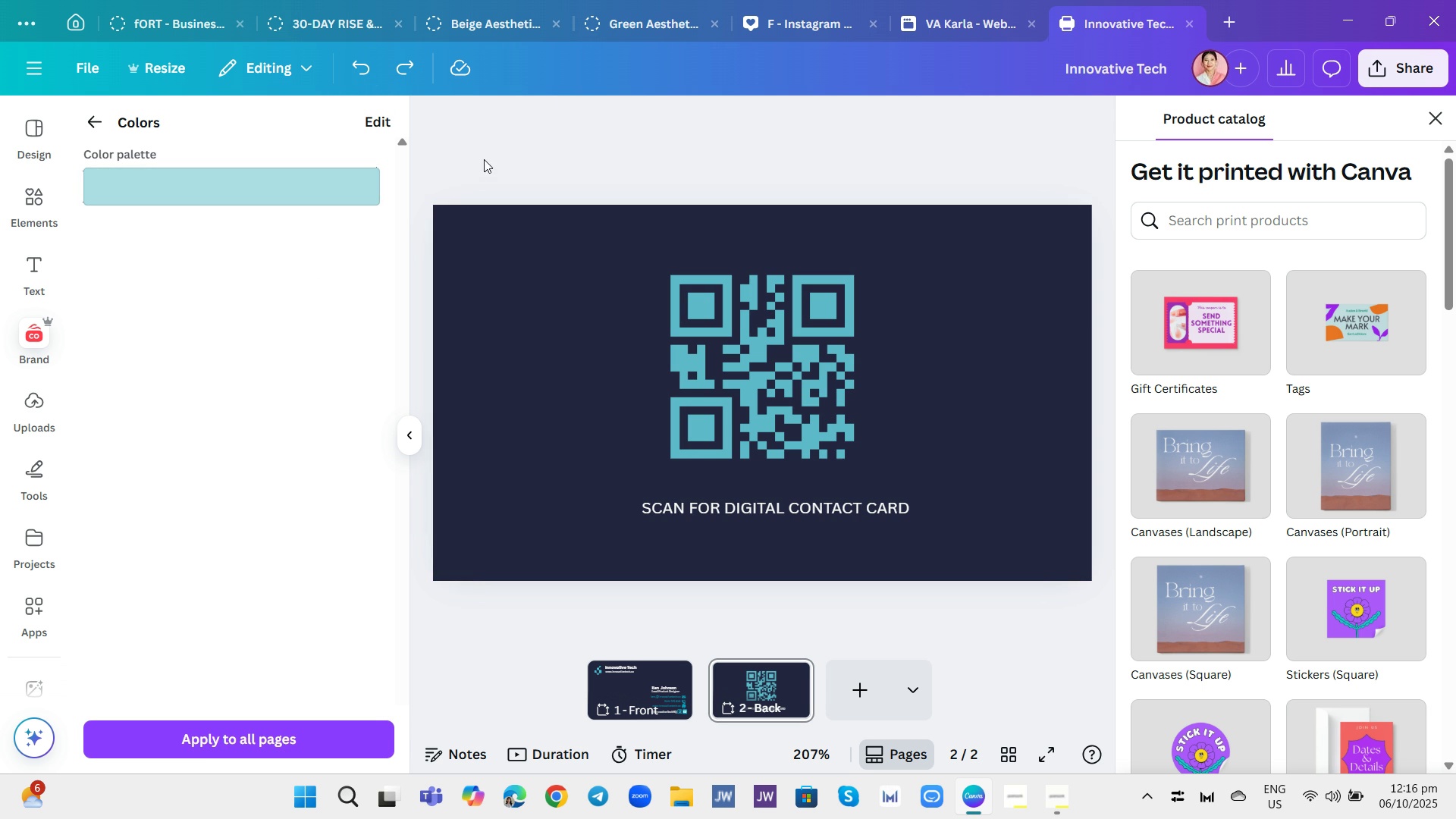 
left_click([484, 159])
 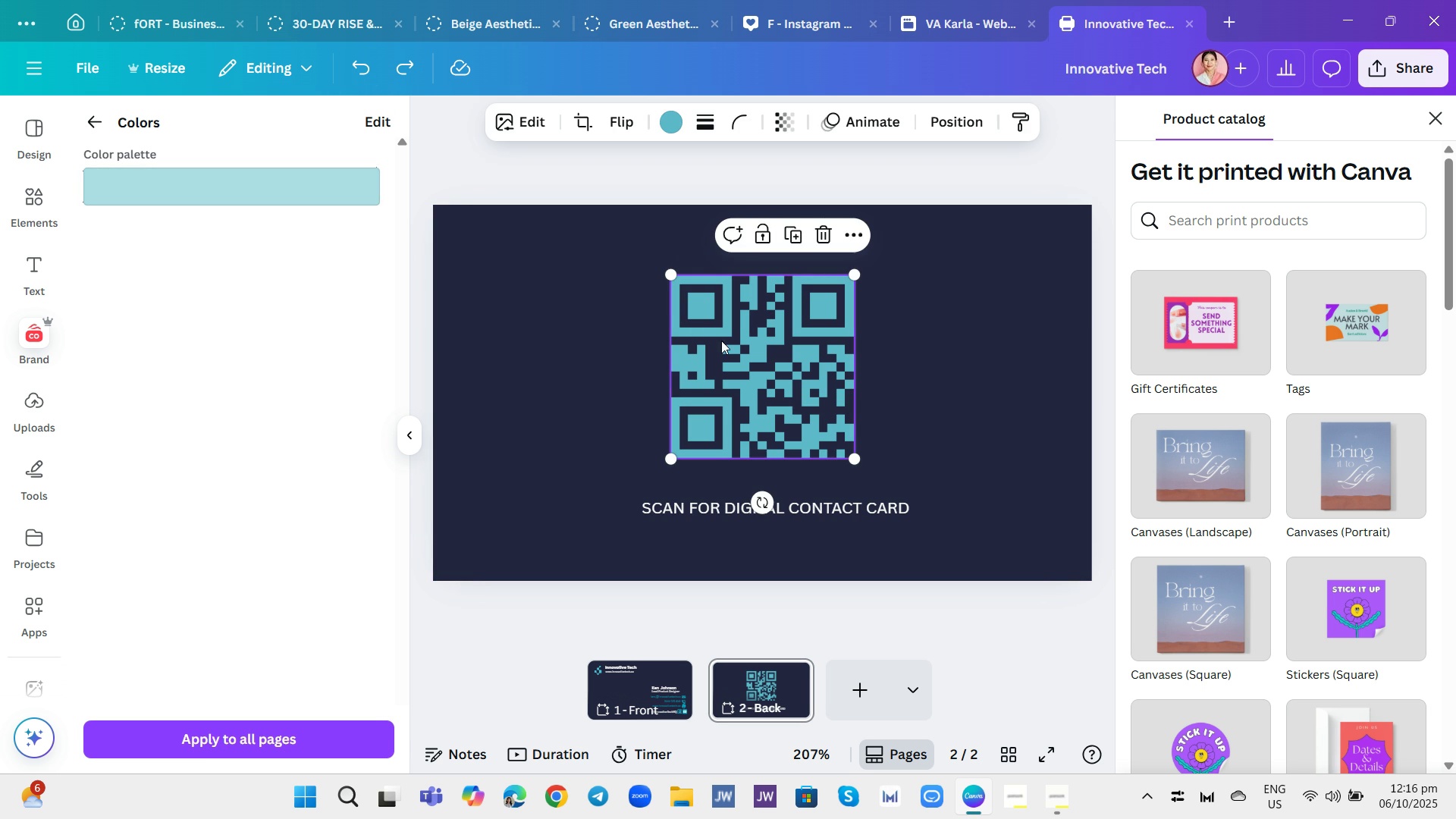 
left_click([721, 340])
 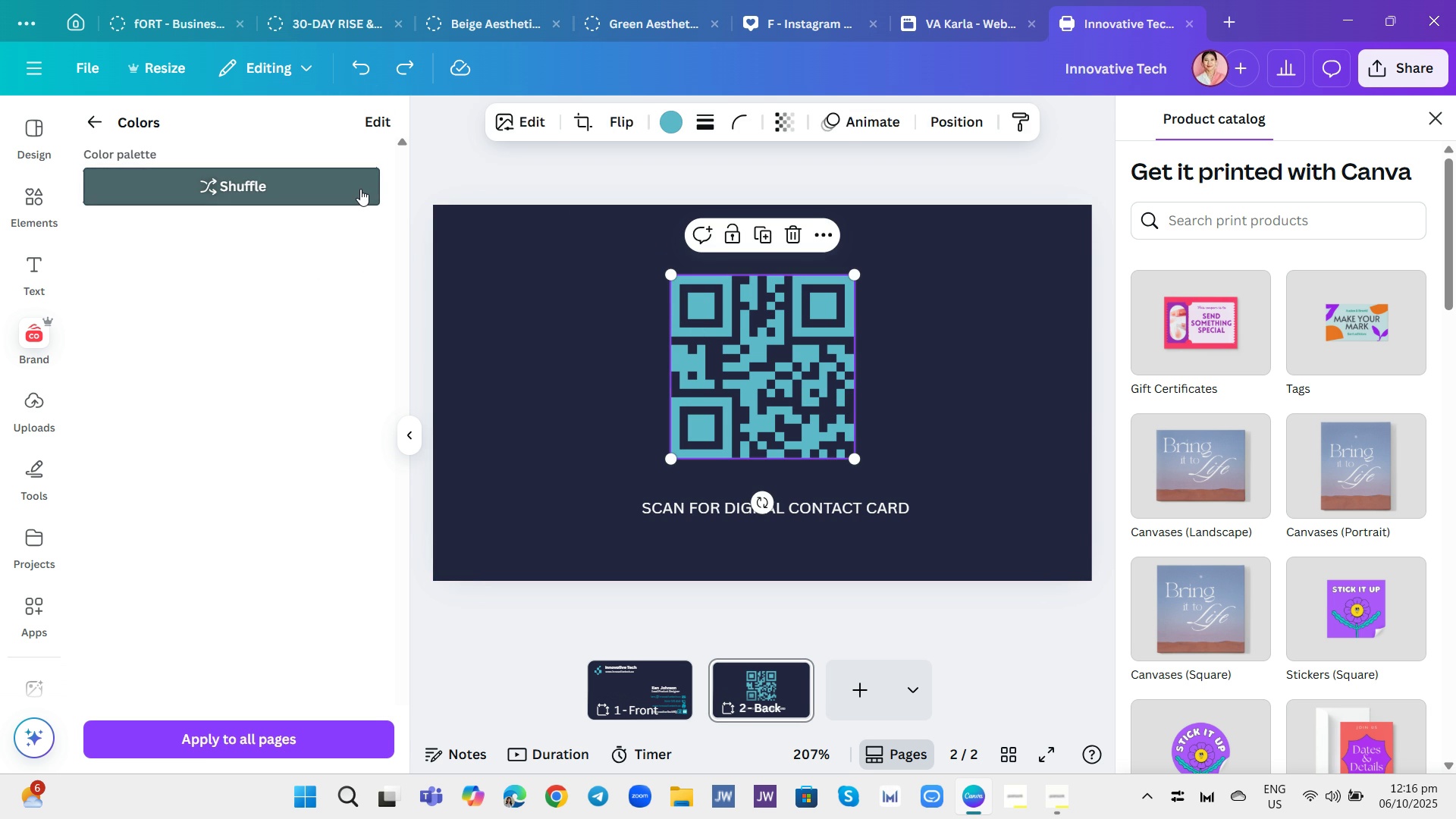 
left_click([360, 189])